 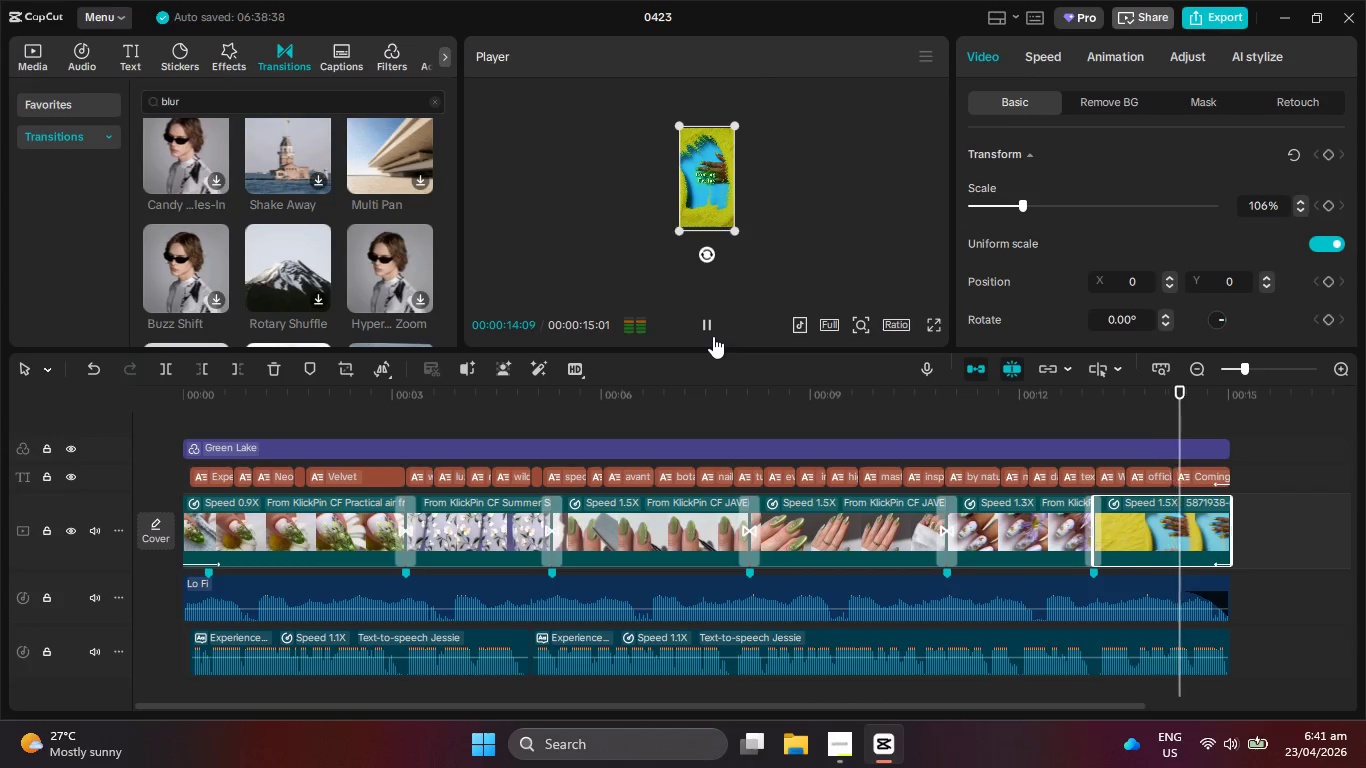 
key(Control+A)
 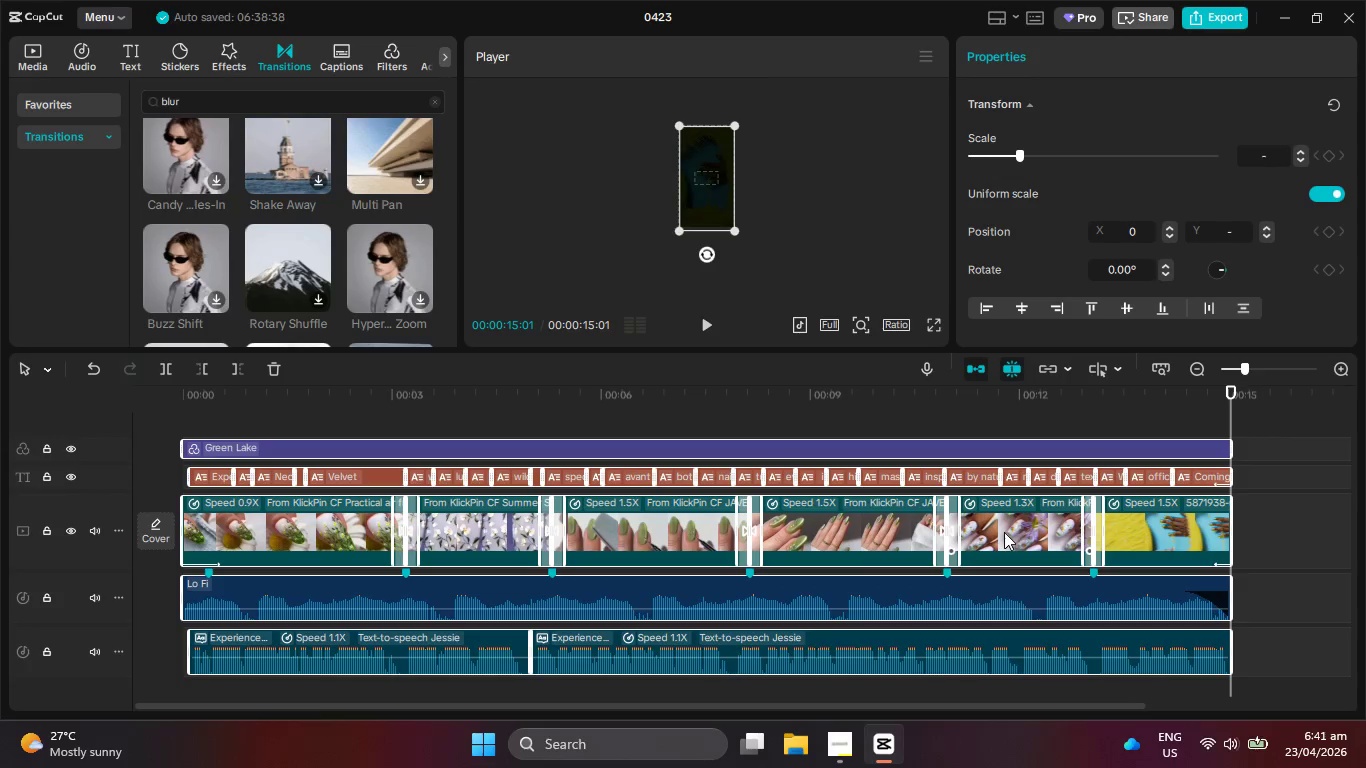 
right_click([1008, 520])
 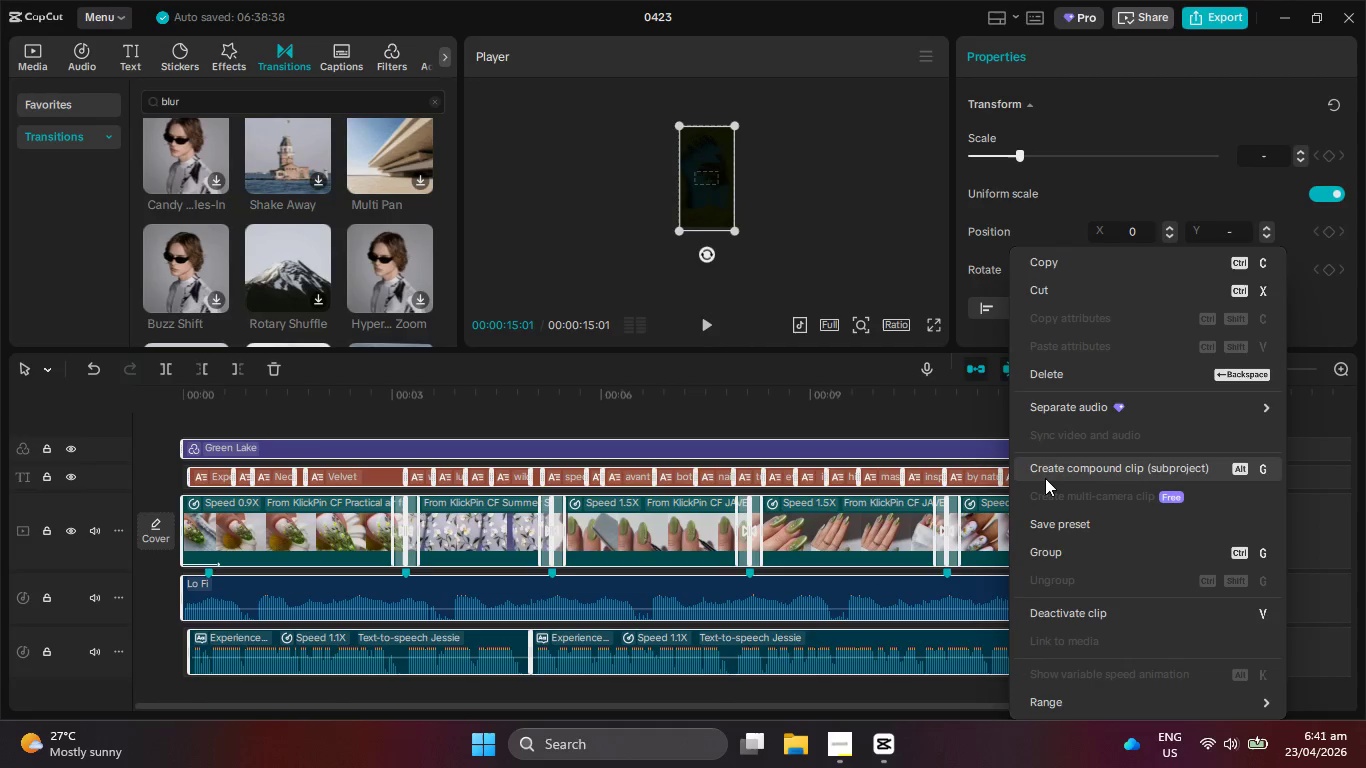 
left_click([1045, 469])
 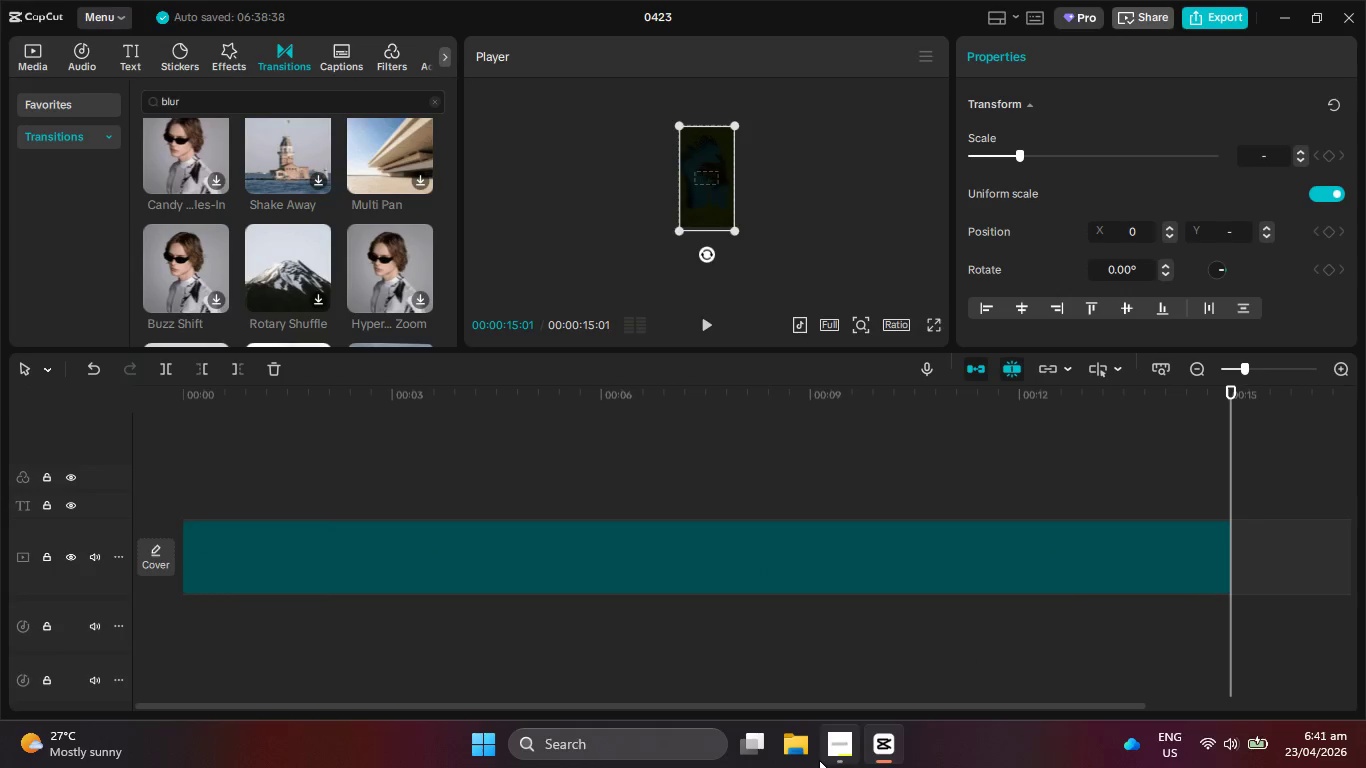 
left_click([839, 742])